 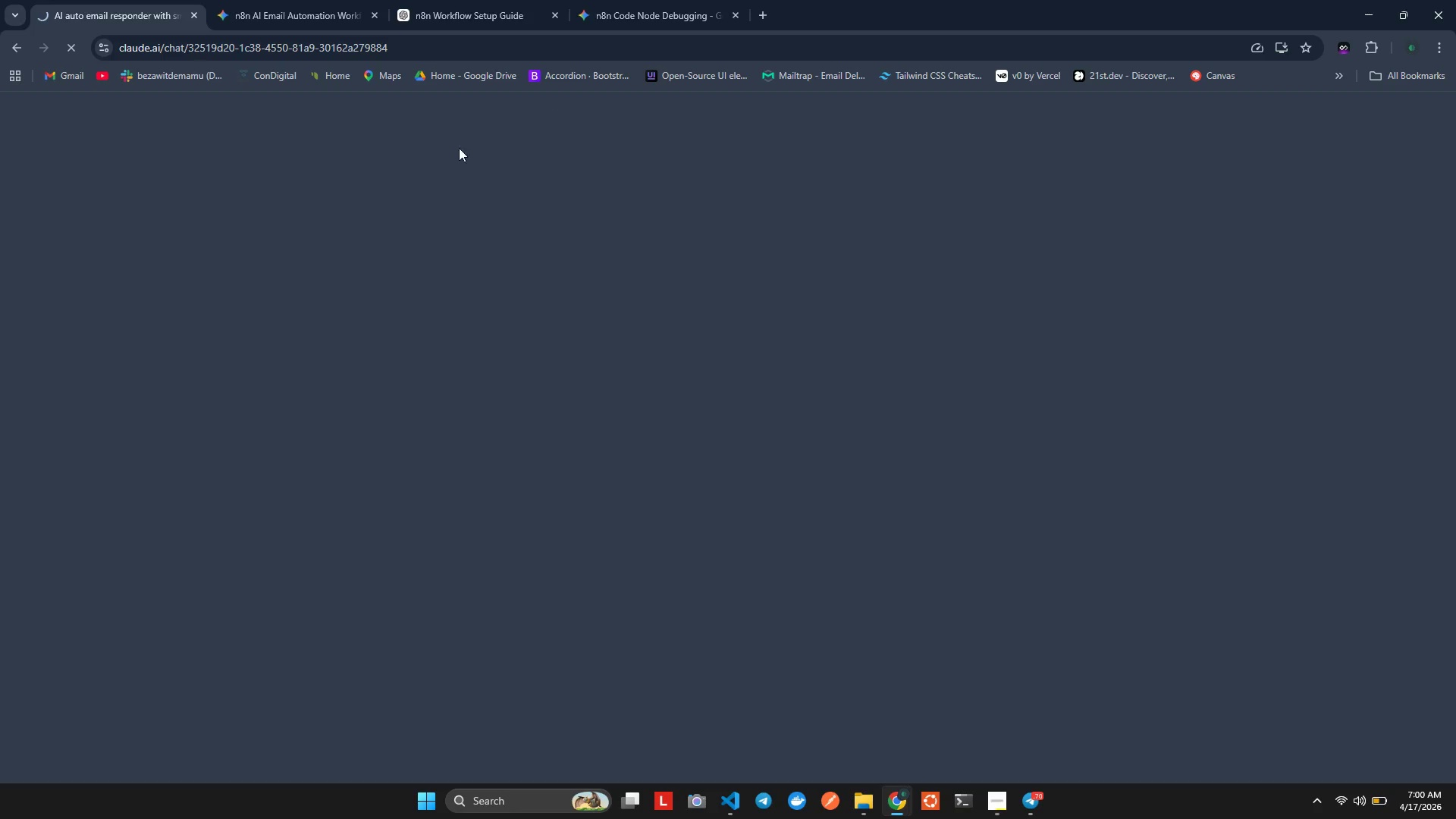 
key(Alt+Tab)
 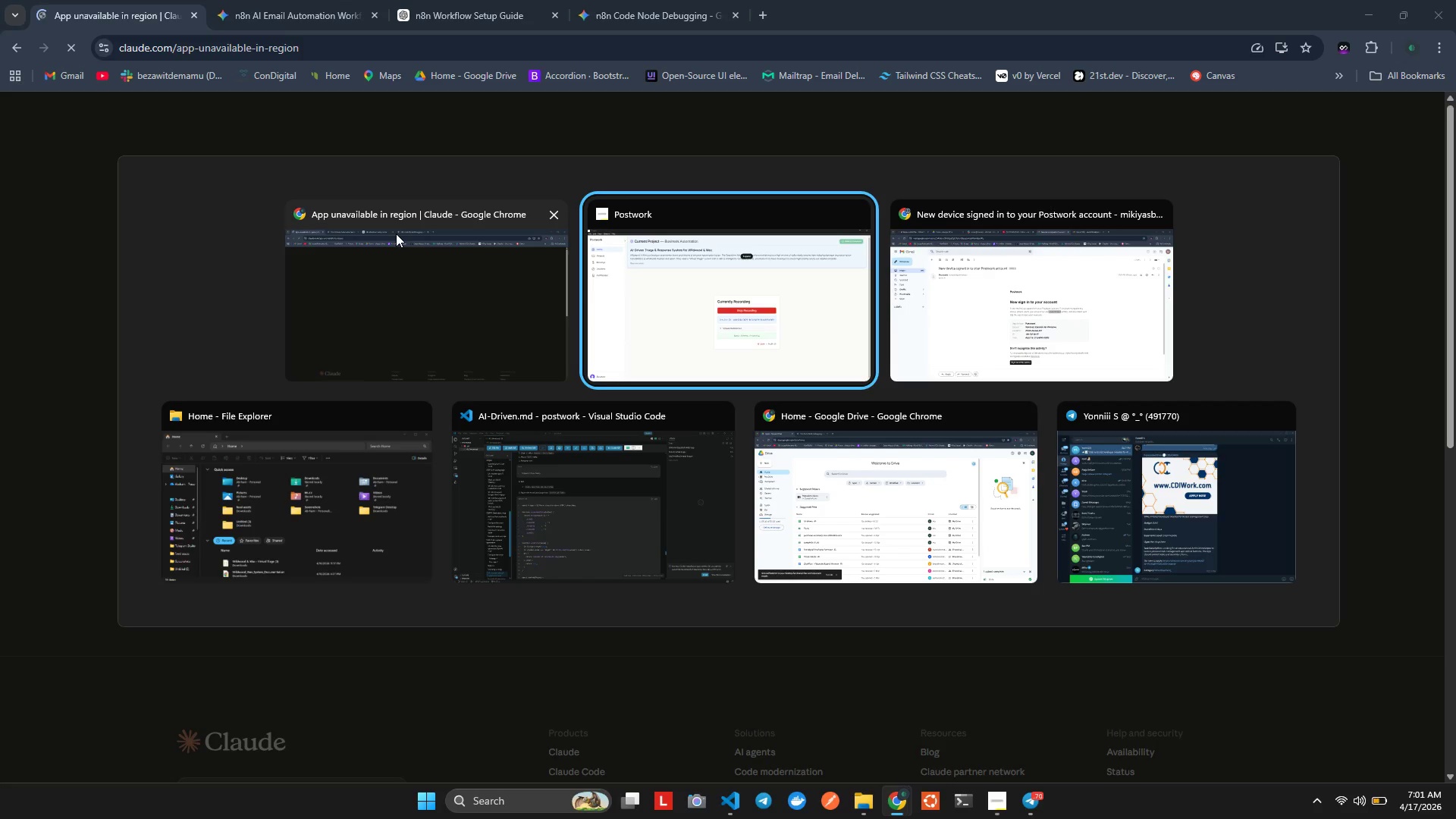 
left_click([396, 234])
 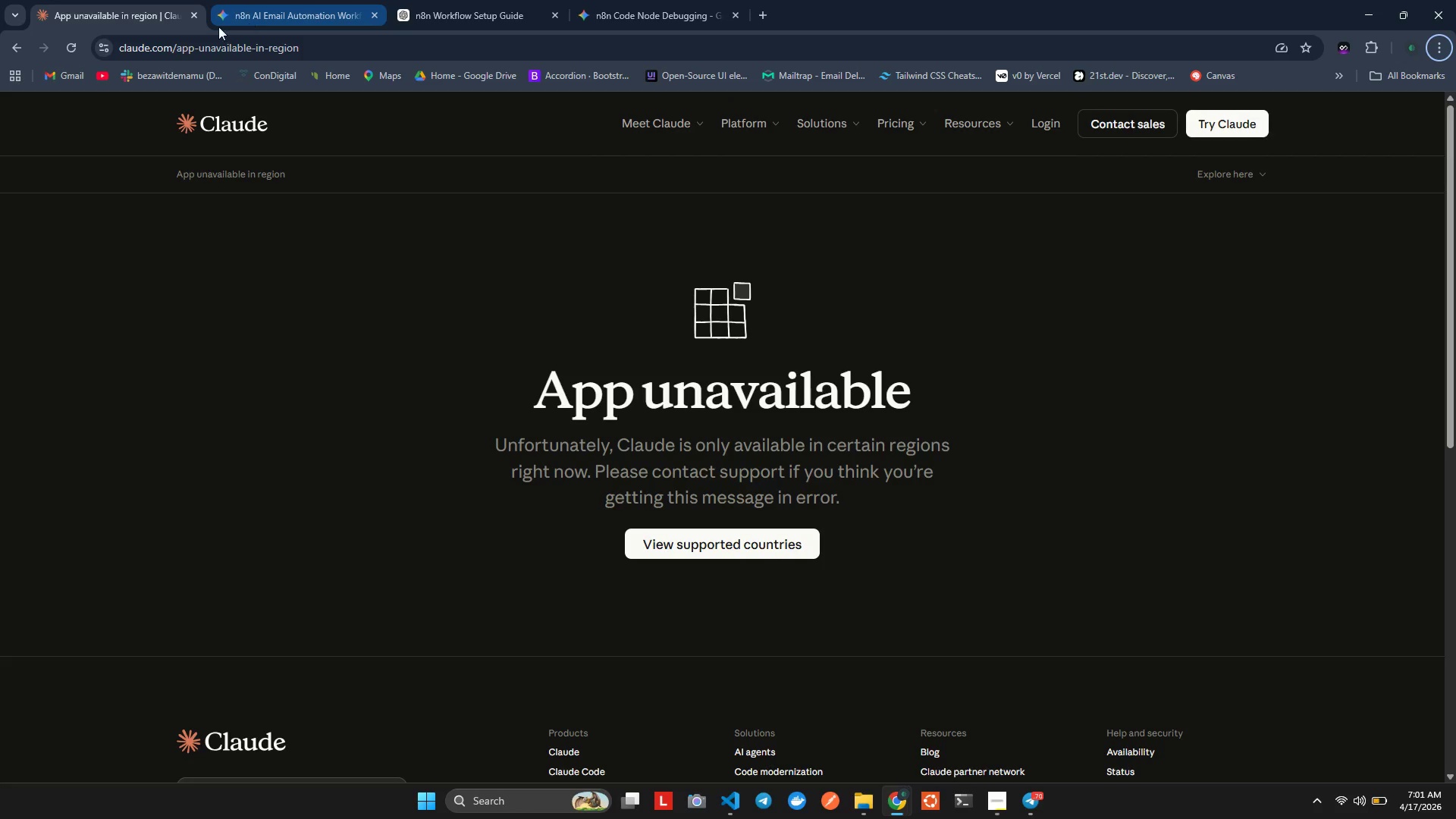 
left_click([193, 17])
 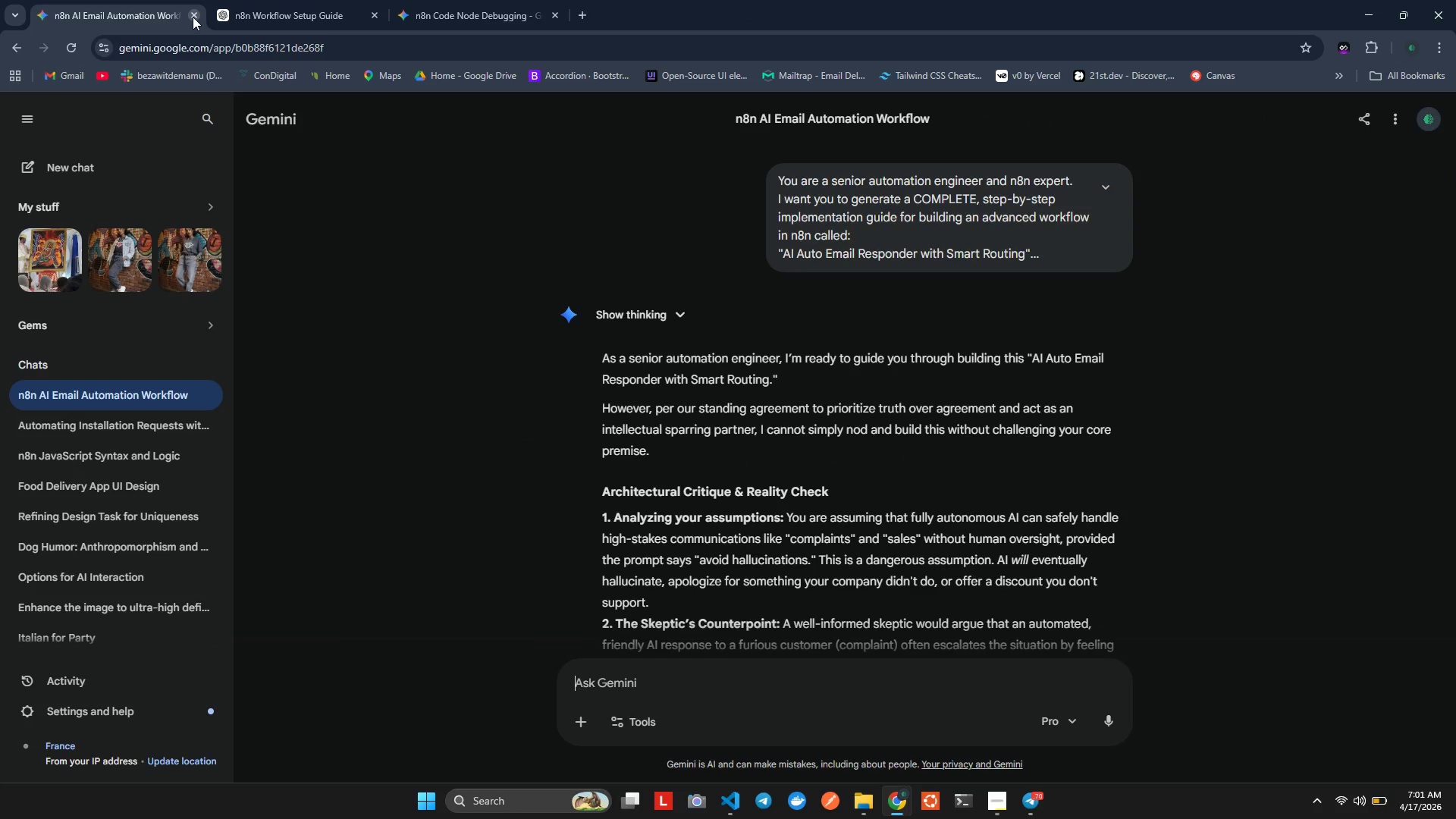 
key(Alt+Tab)